 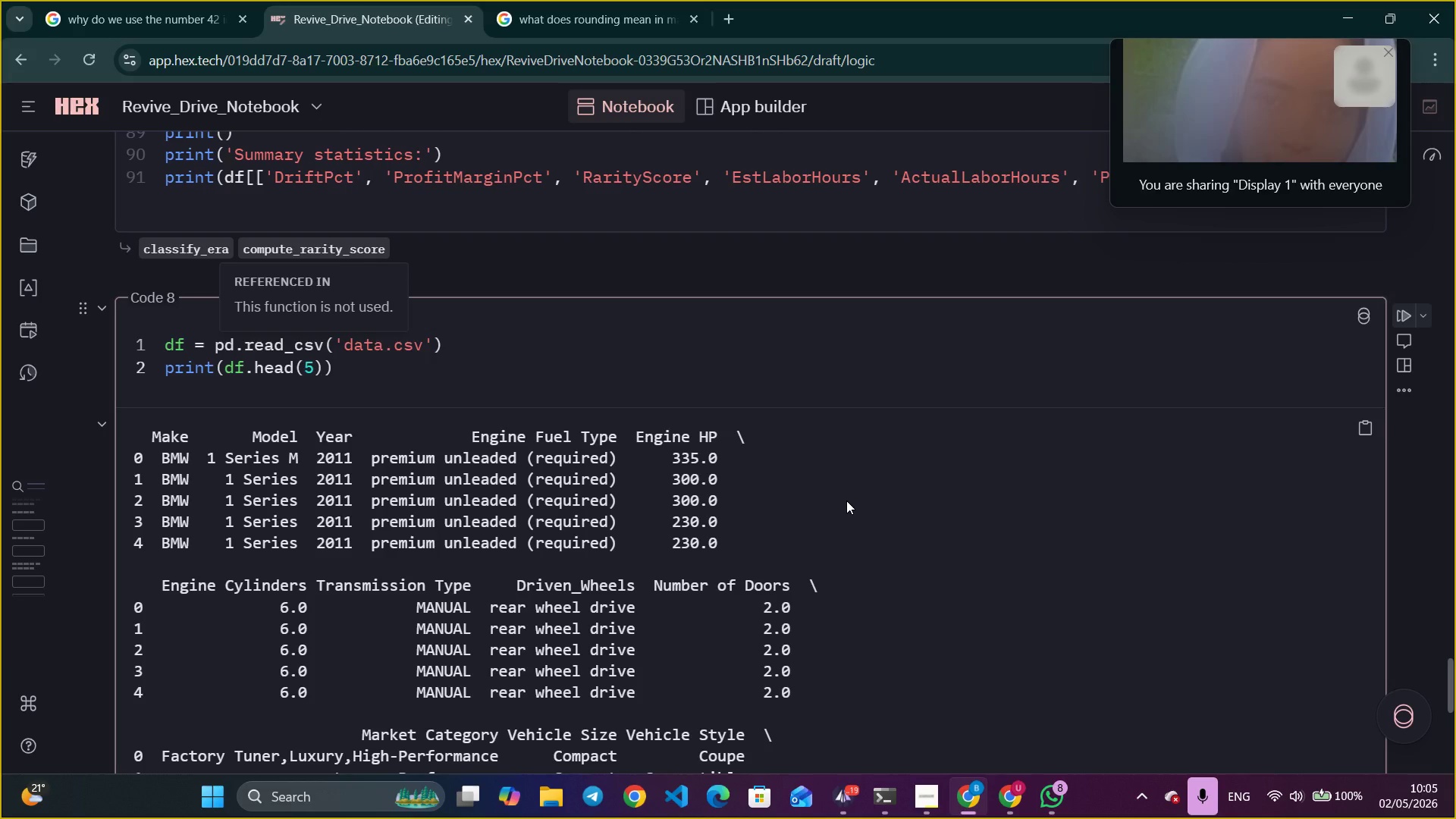 
scroll: coordinate [846, 500], scroll_direction: down, amount: 3.0
 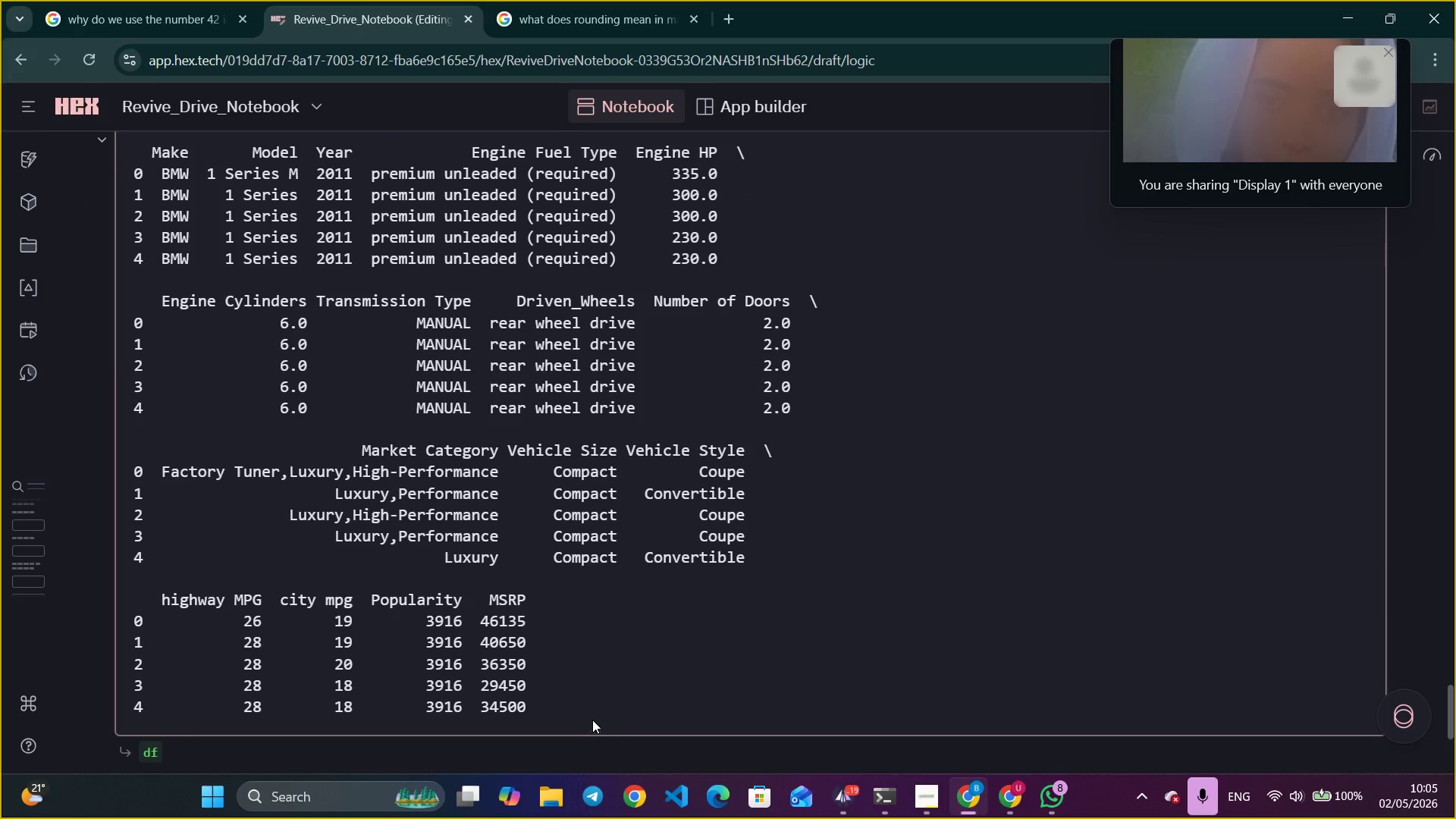 
left_click_drag(start_coordinate=[590, 719], to_coordinate=[134, 406])
 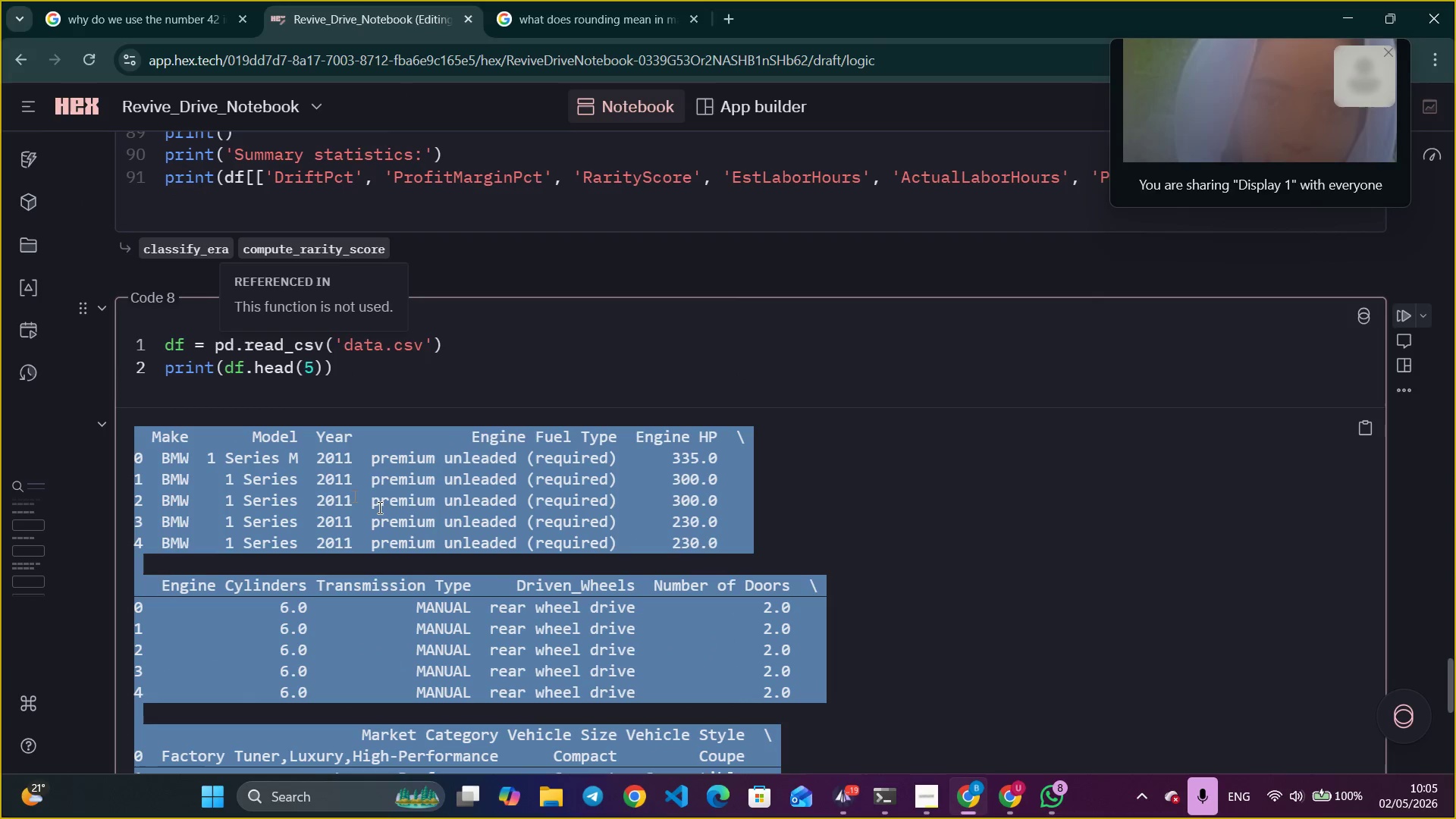 
scroll: coordinate [259, 566], scroll_direction: up, amount: 3.0
 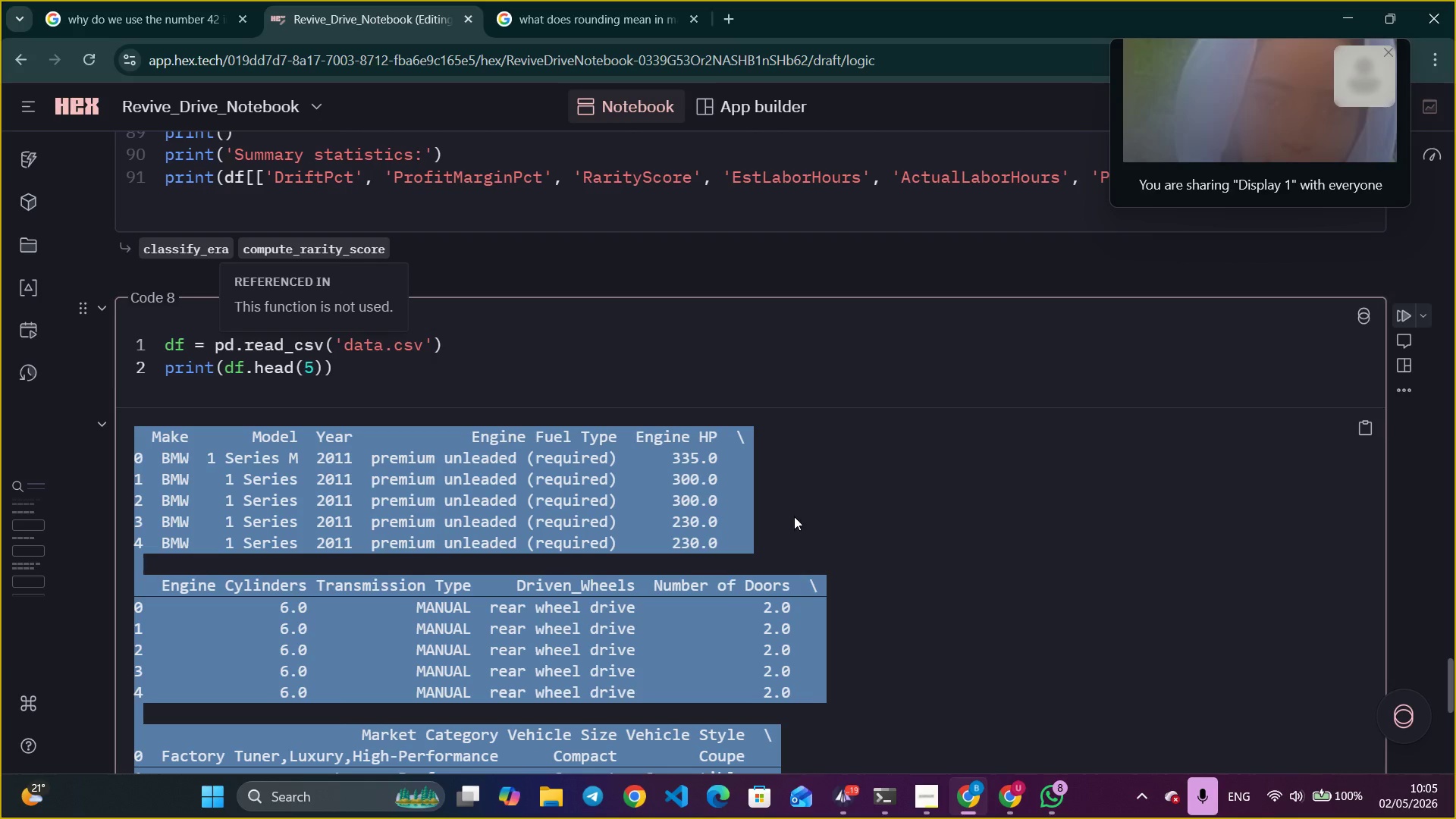 
wait(6.17)
 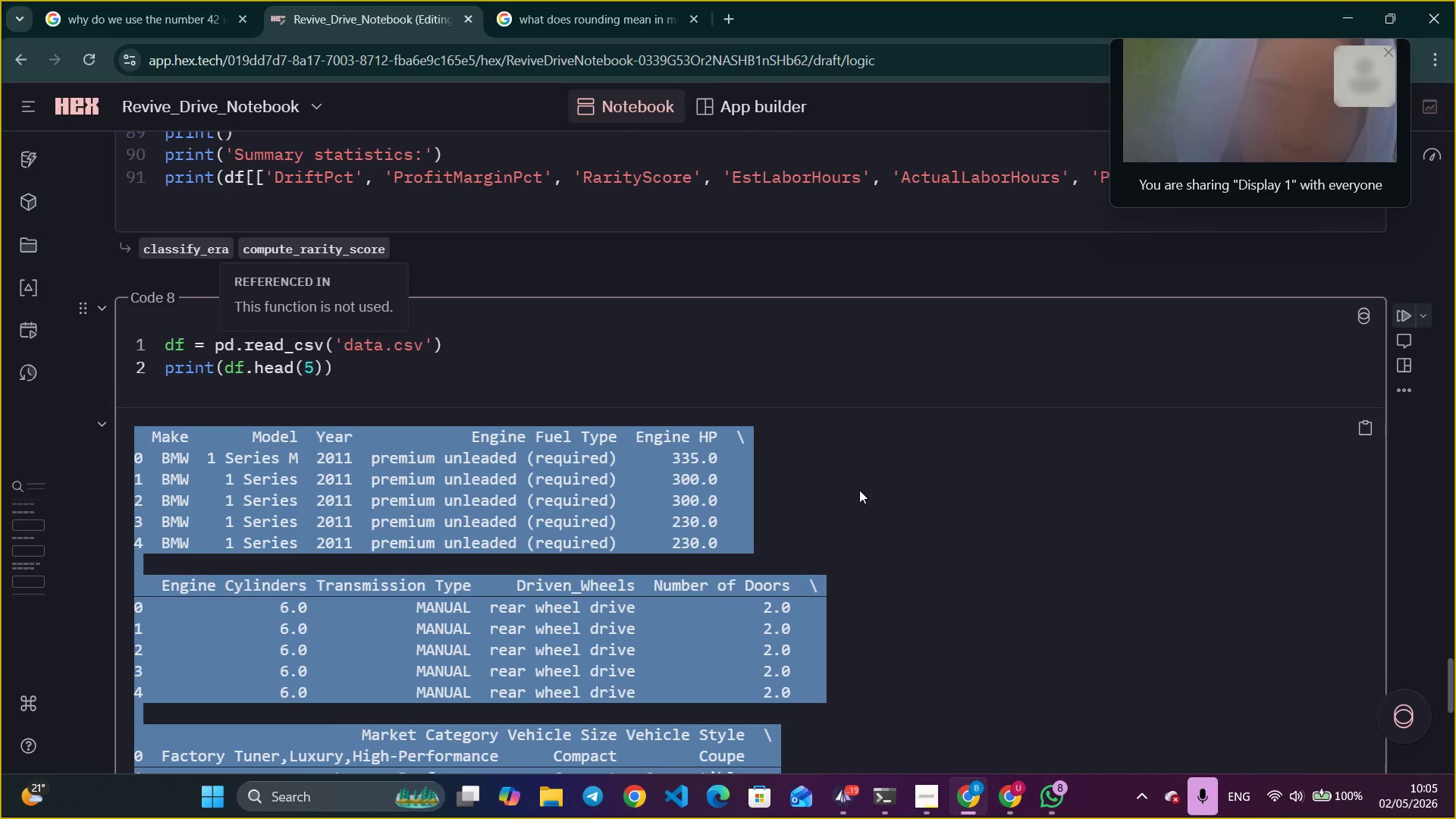 
left_click([902, 596])
 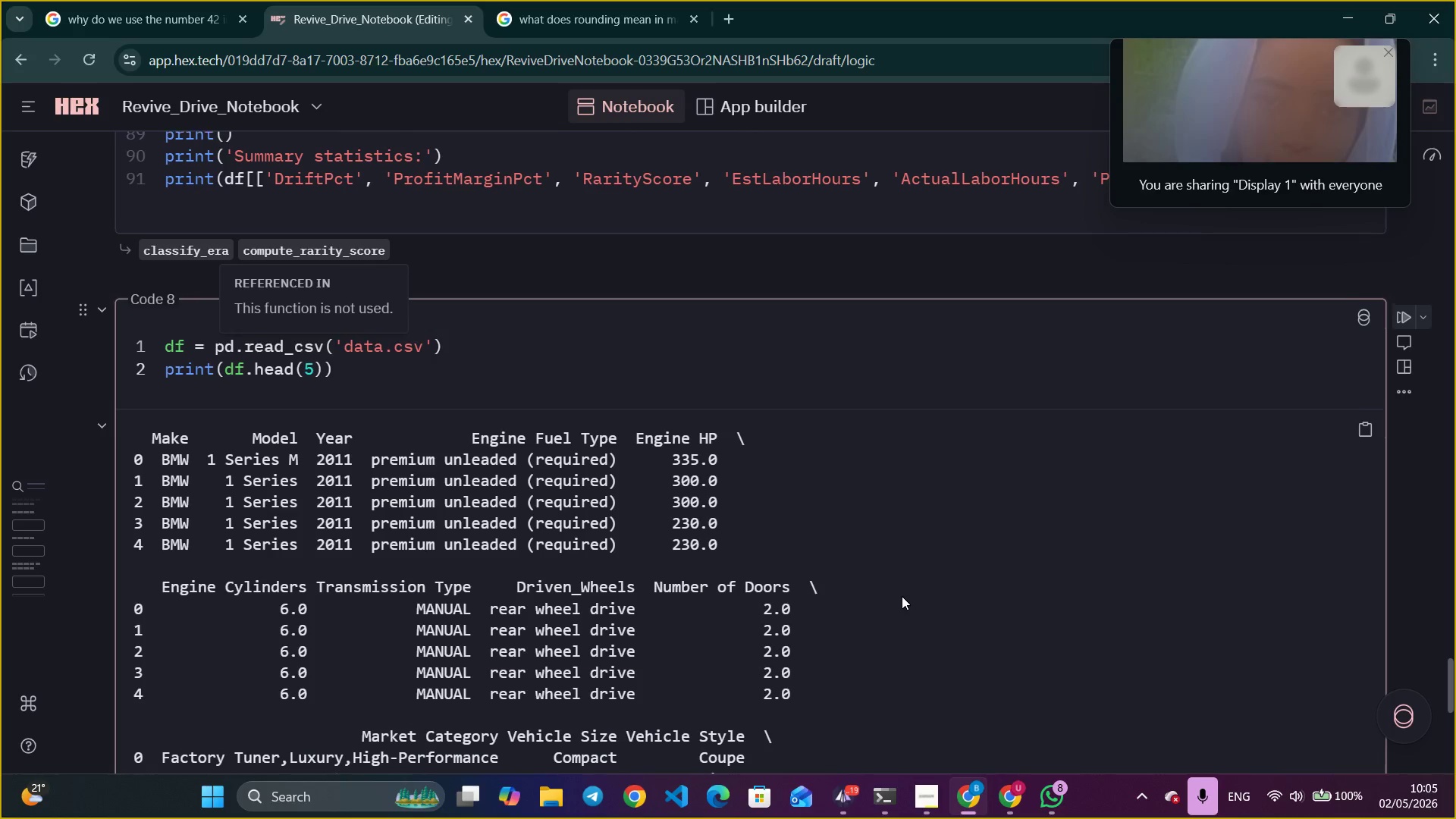 
scroll: coordinate [727, 547], scroll_direction: up, amount: 8.0
 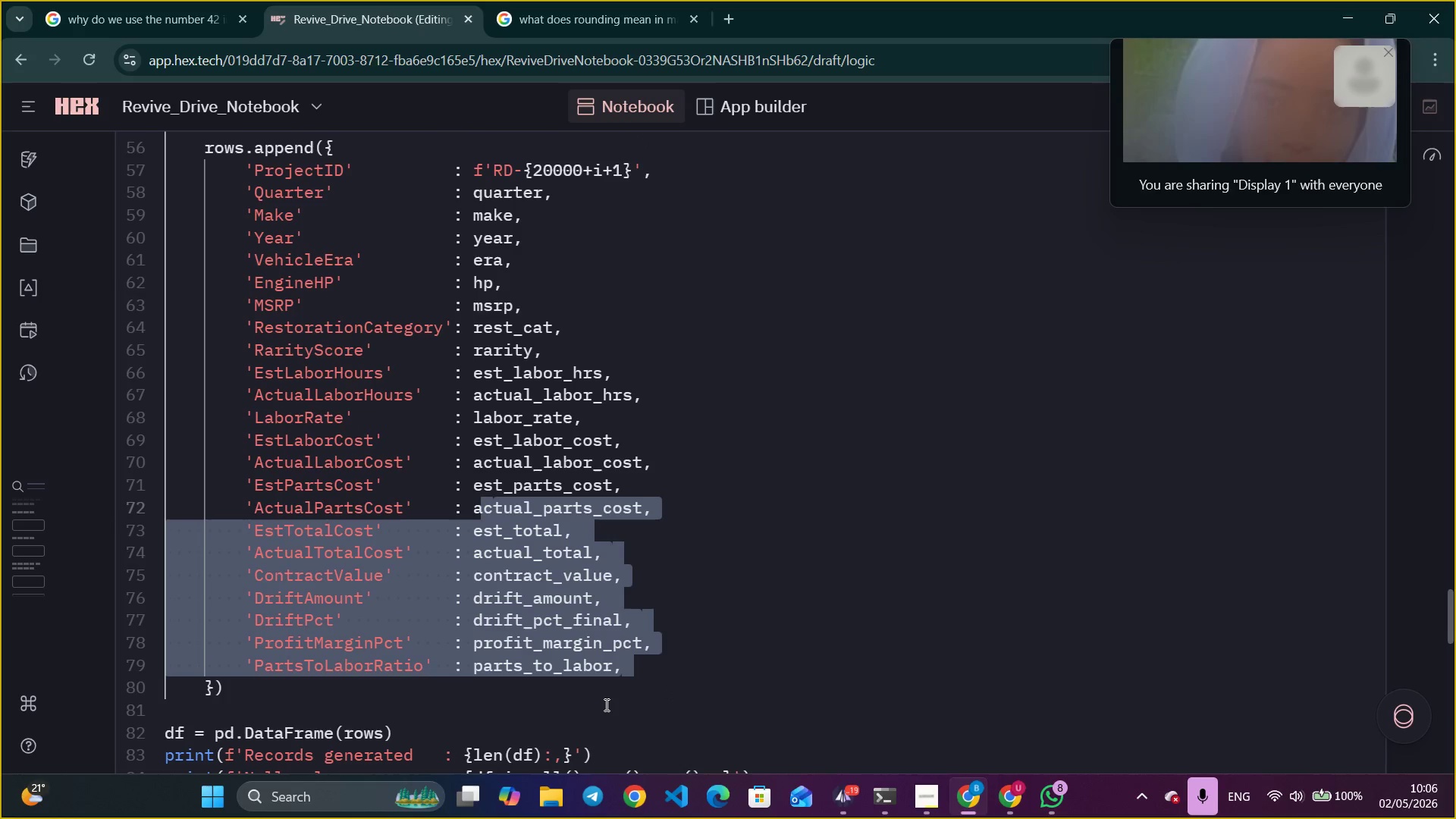 
left_click_drag(start_coordinate=[588, 698], to_coordinate=[214, 173])
 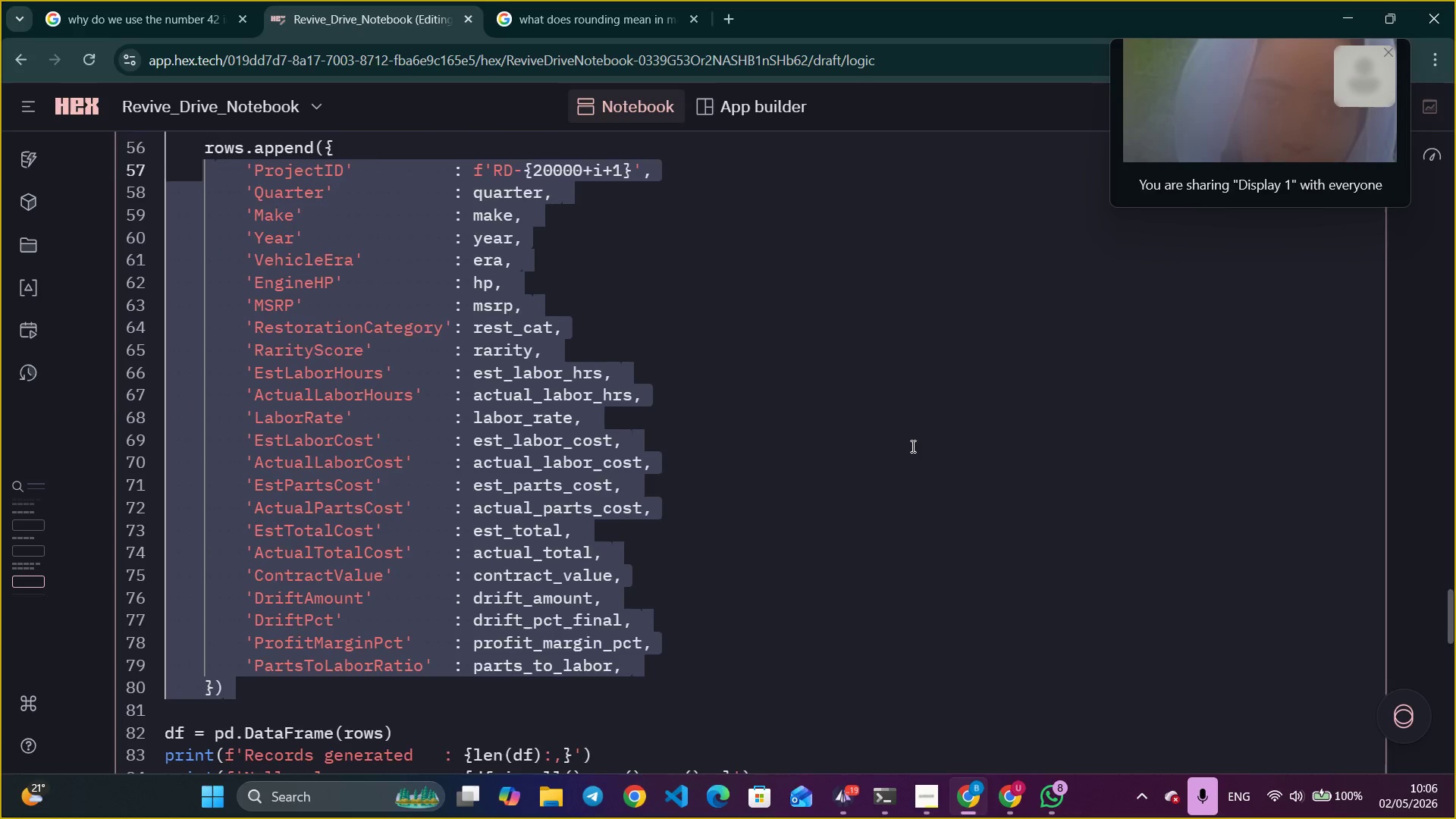 
scroll: coordinate [817, 451], scroll_direction: down, amount: 7.0
 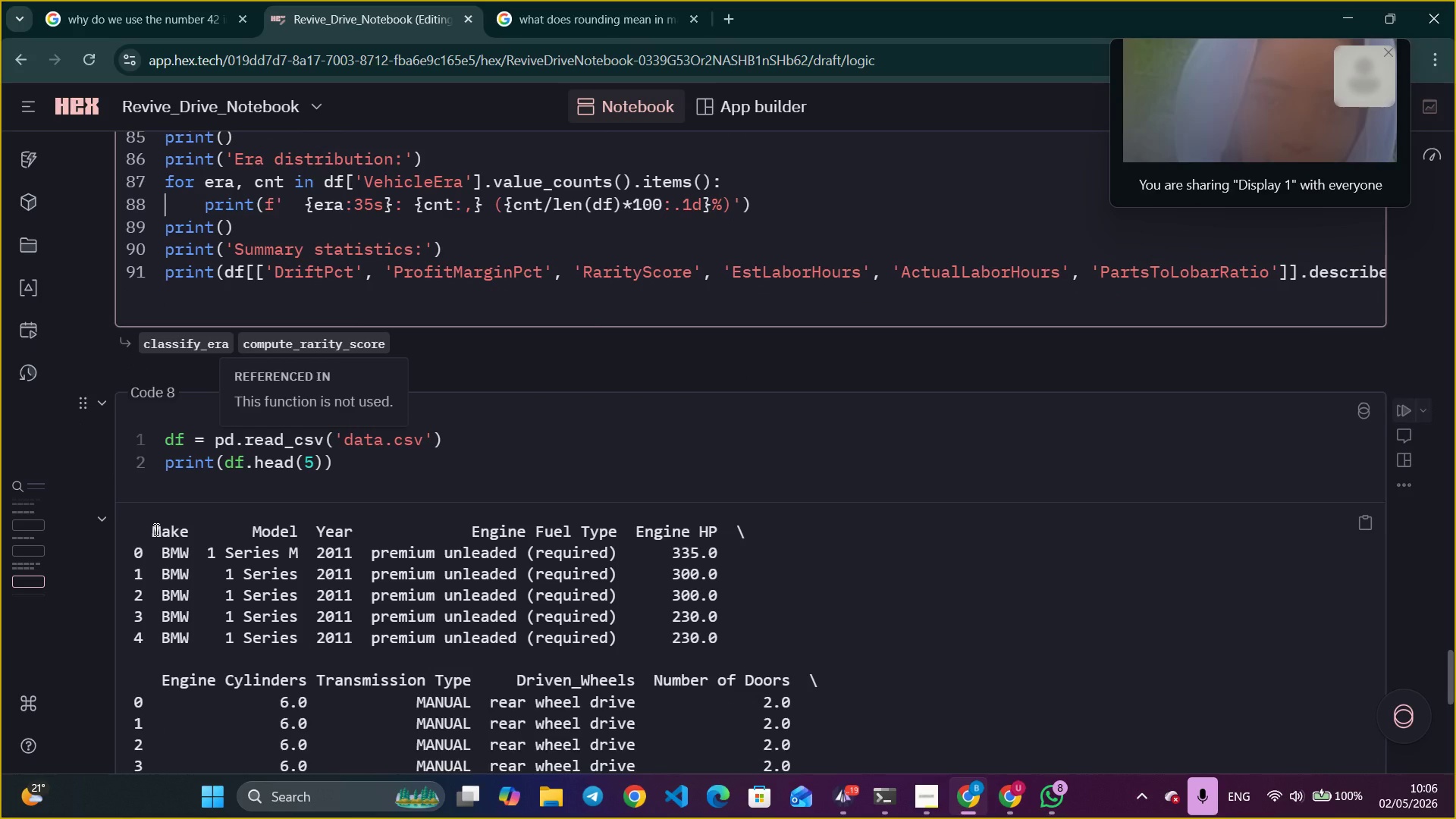 
double_click([155, 529])
 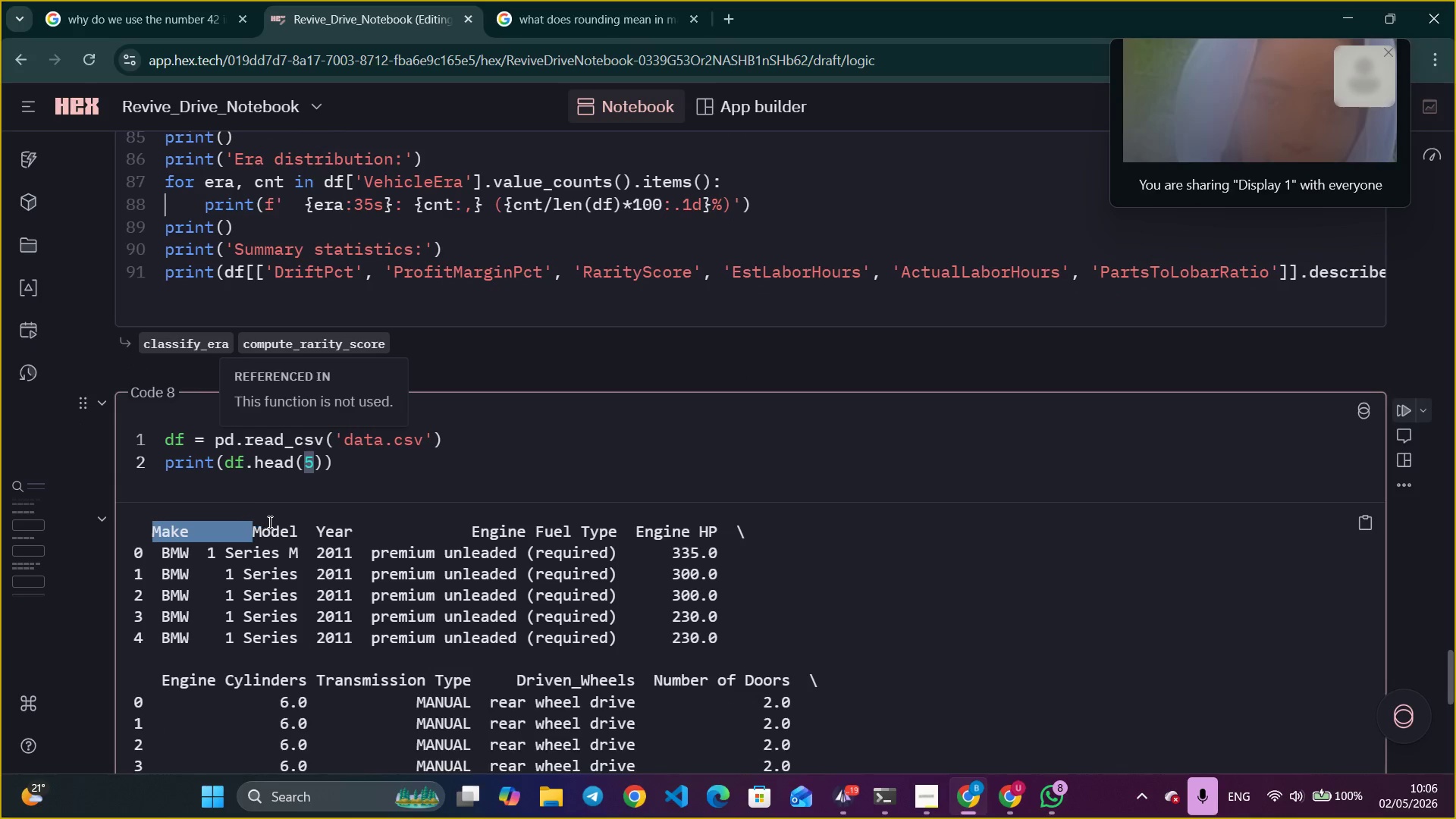 
double_click([268, 522])
 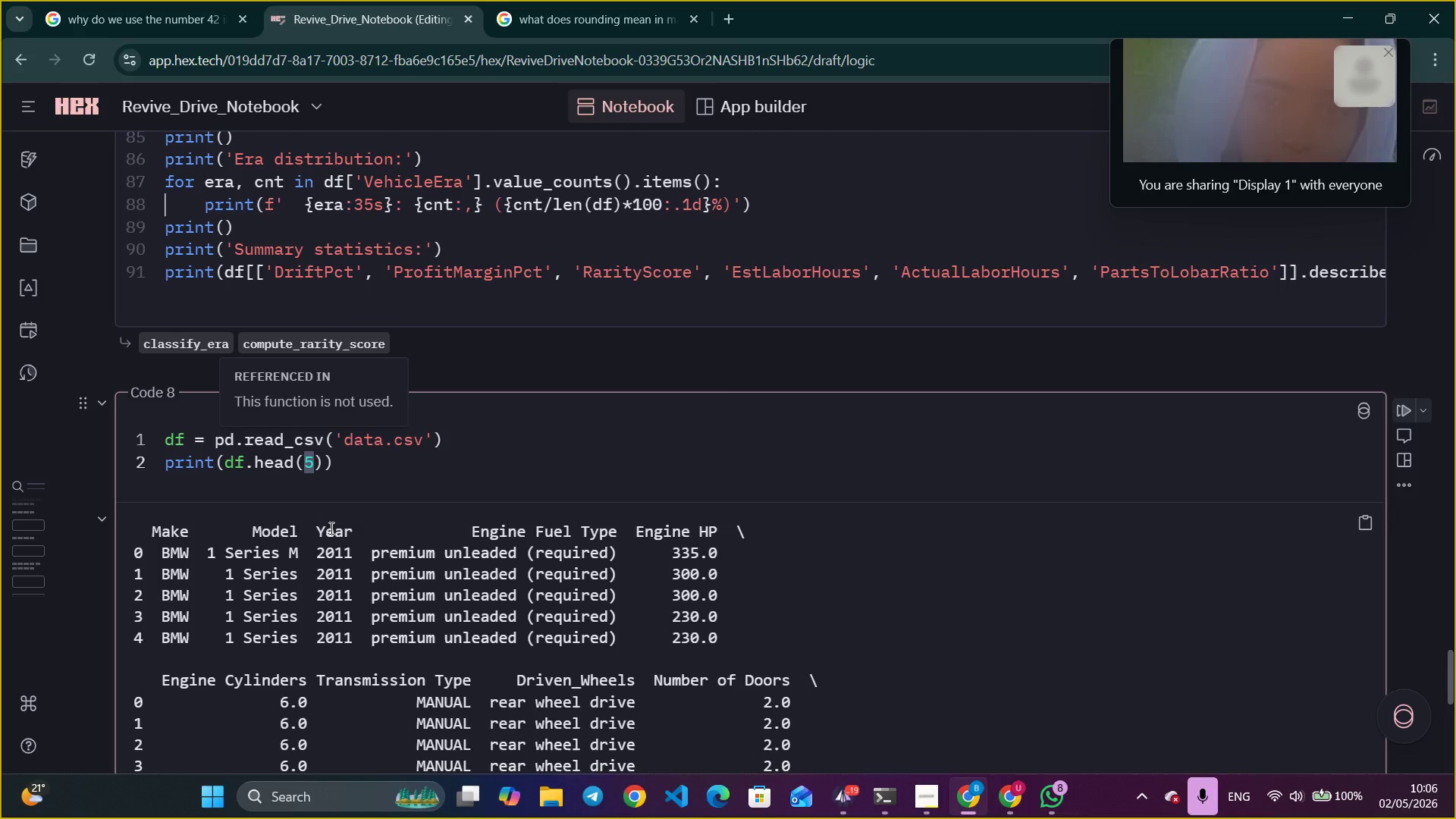 
double_click([330, 528])
 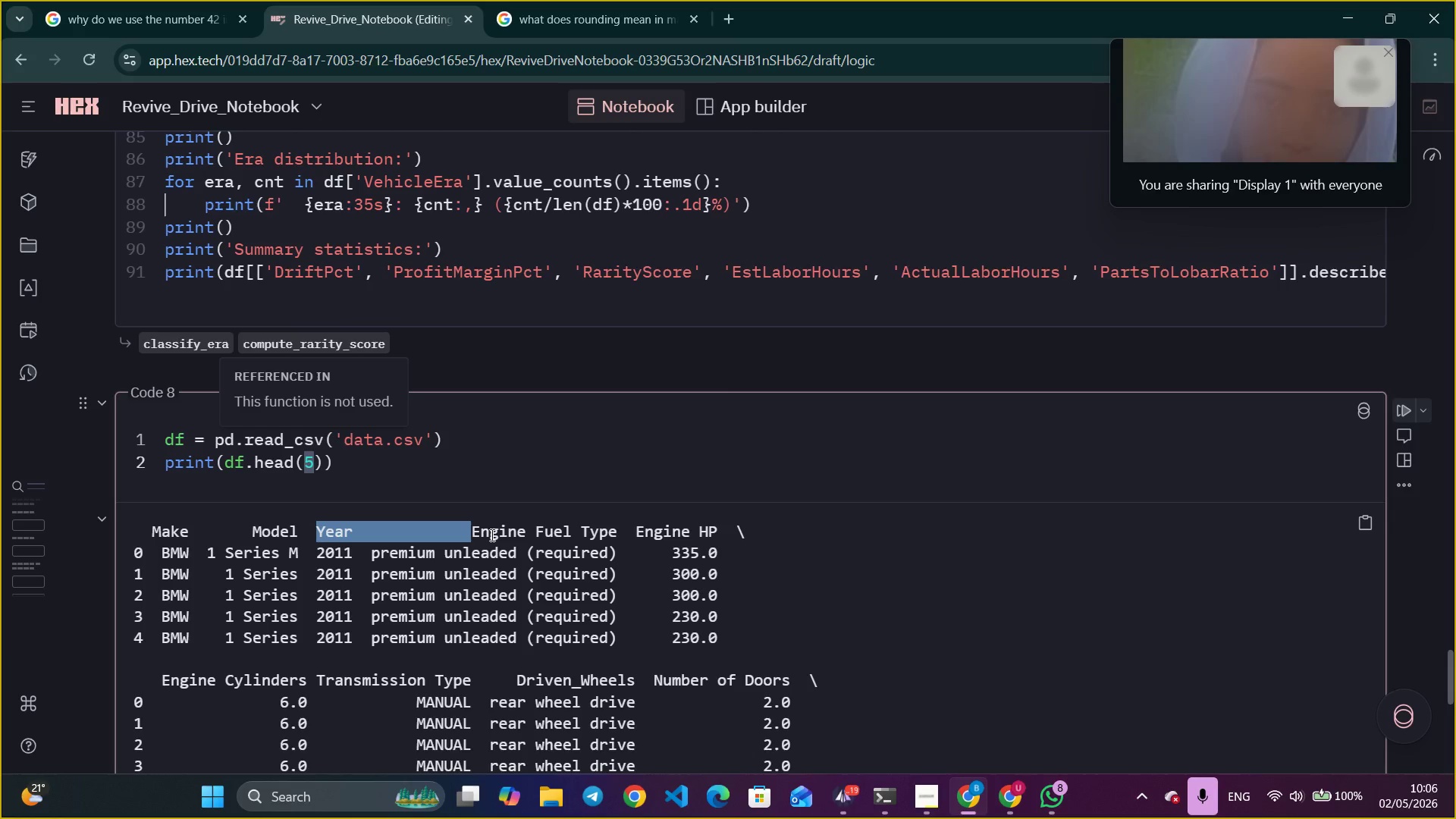 
double_click([491, 535])
 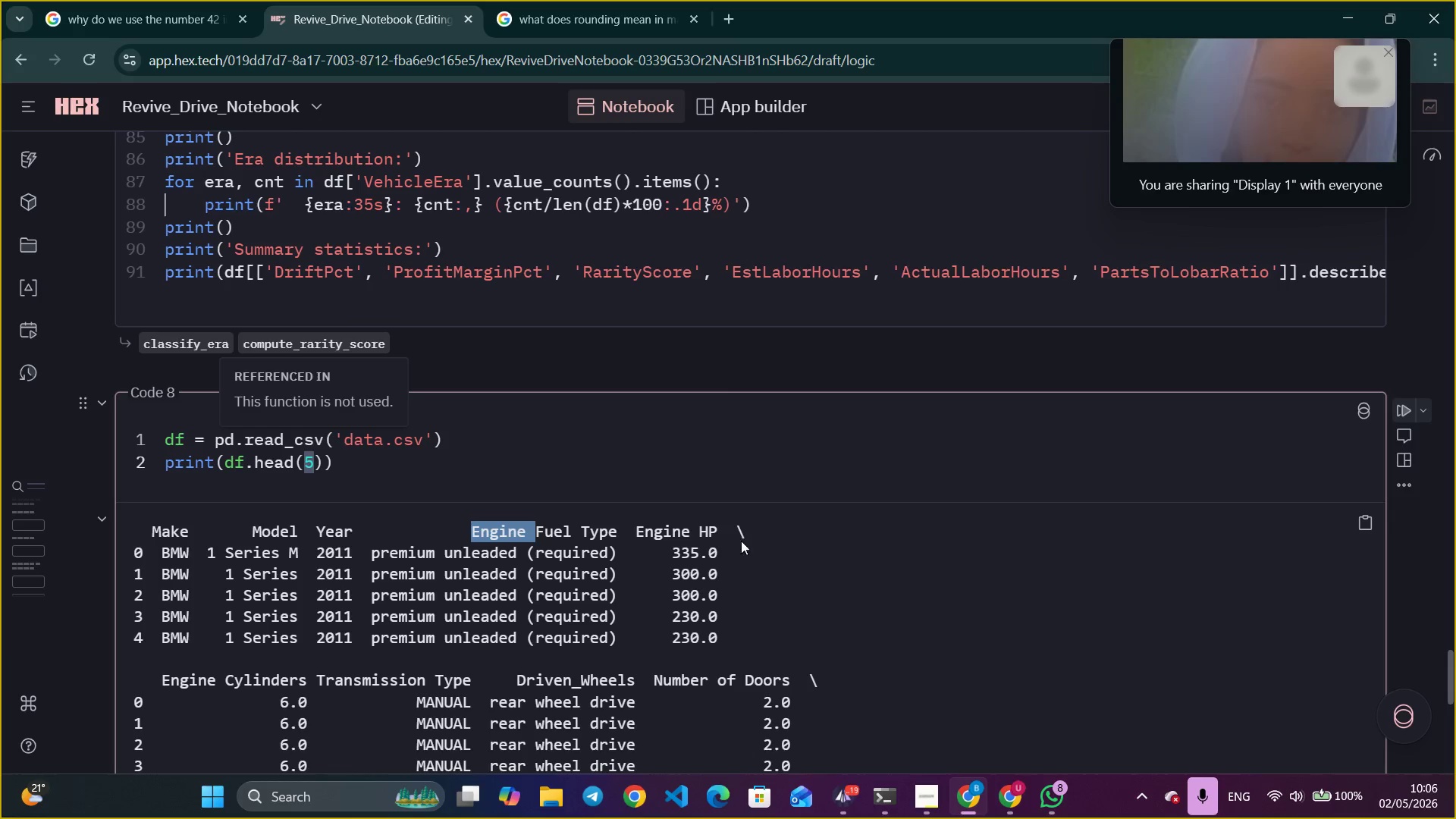 
left_click_drag(start_coordinate=[740, 529], to_coordinate=[1128, 533])
 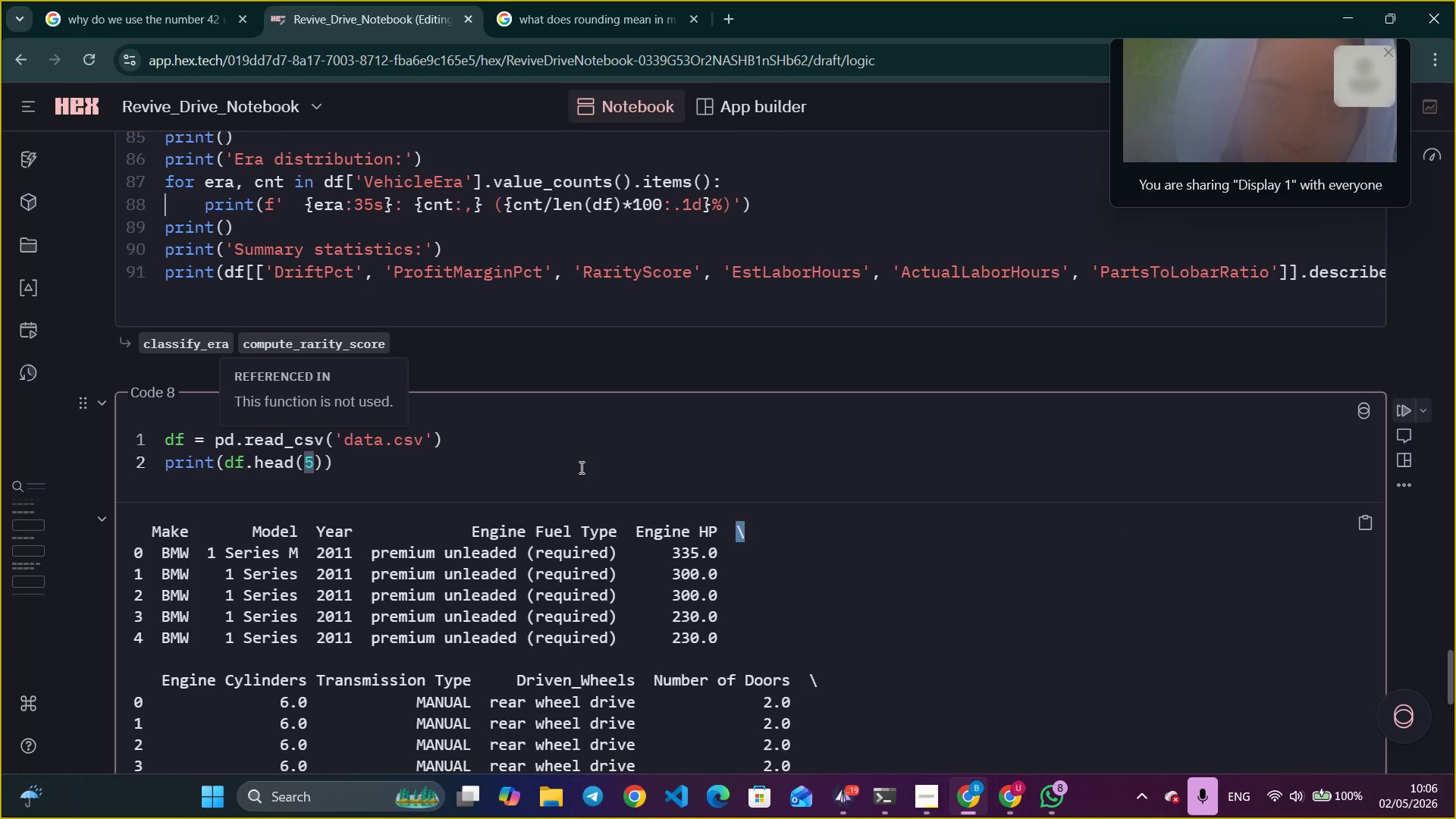 
scroll: coordinate [580, 467], scroll_direction: up, amount: 7.0
 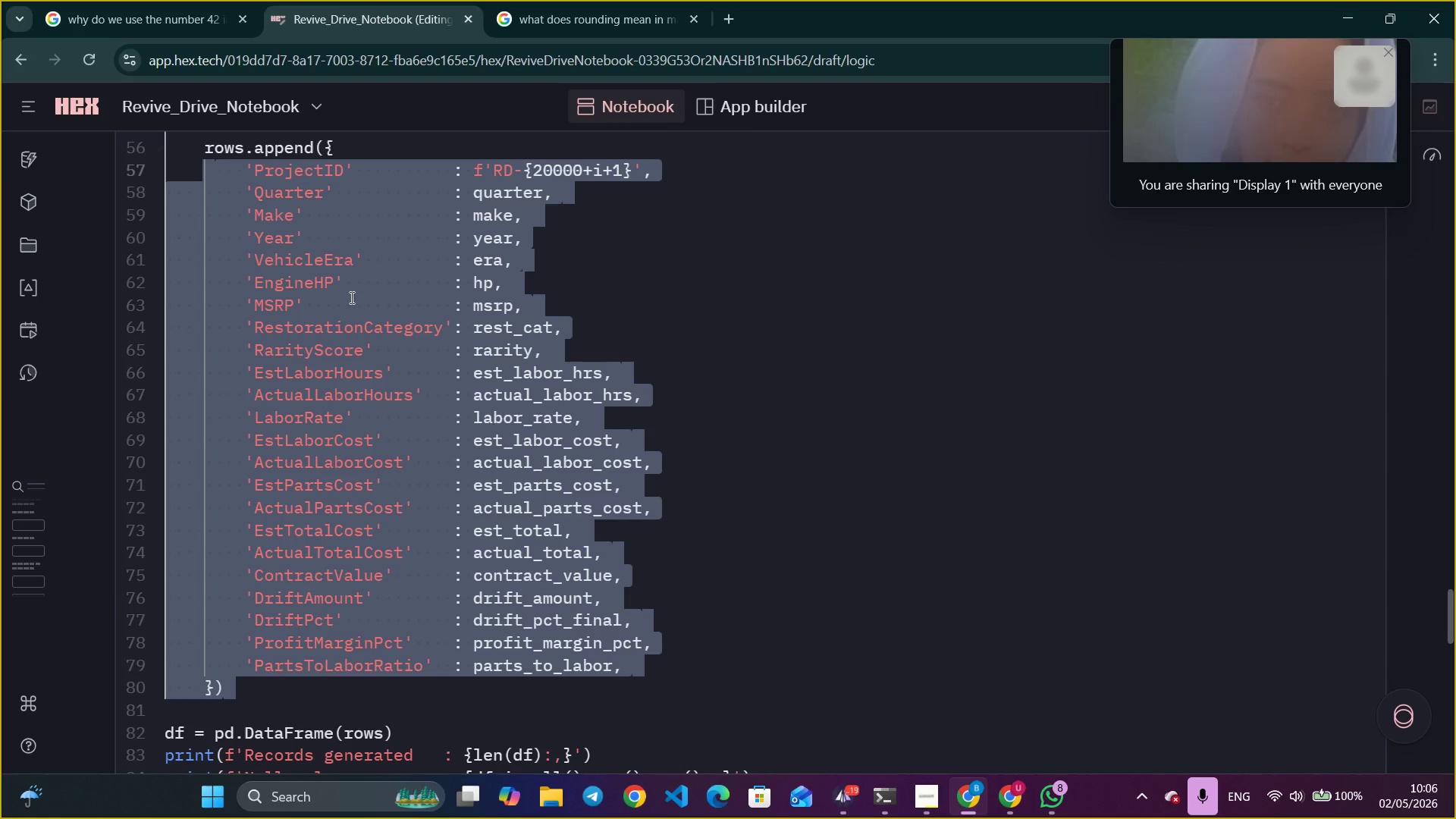 
left_click([744, 354])
 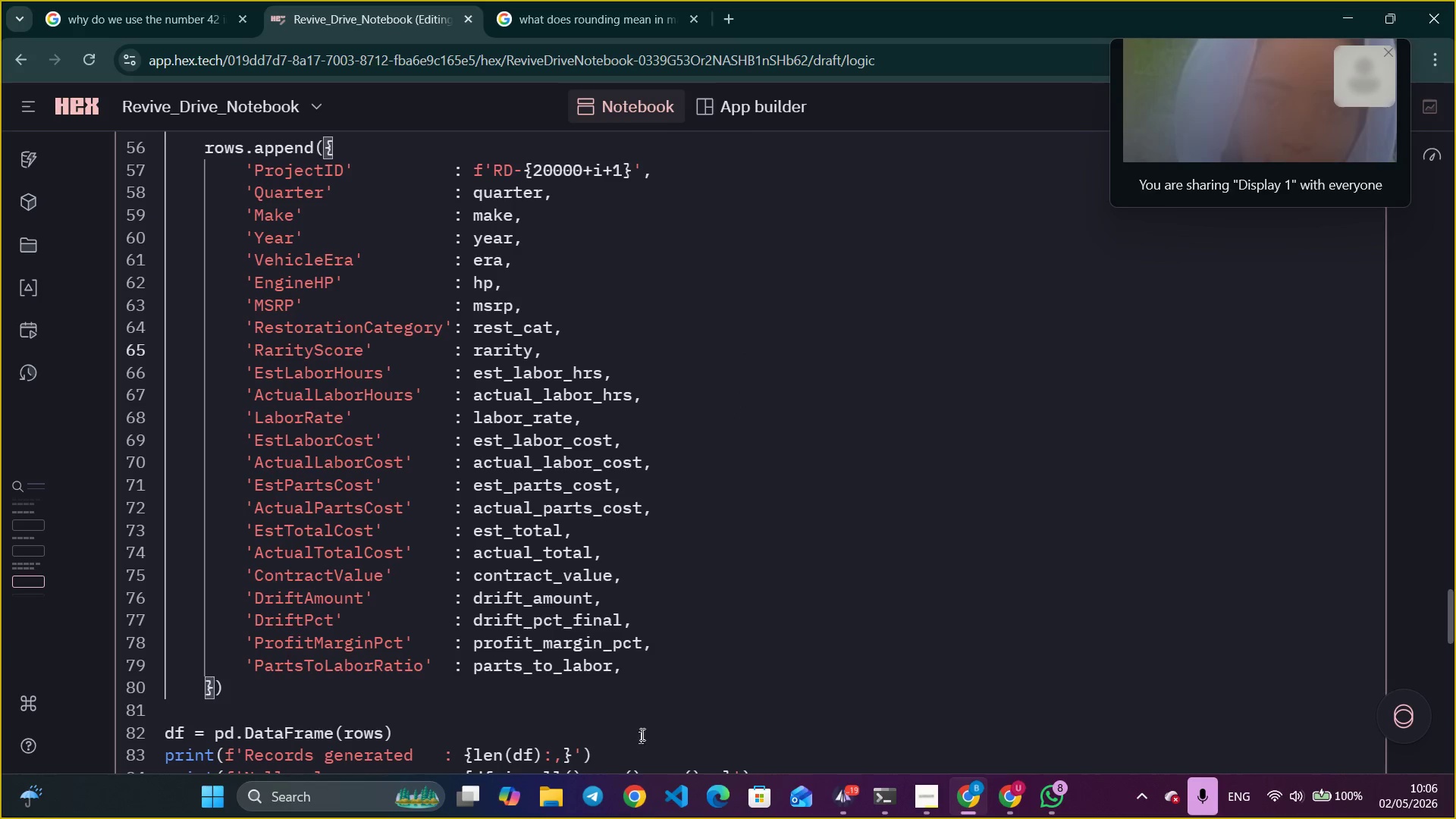 
left_click_drag(start_coordinate=[642, 673], to_coordinate=[167, 169])
 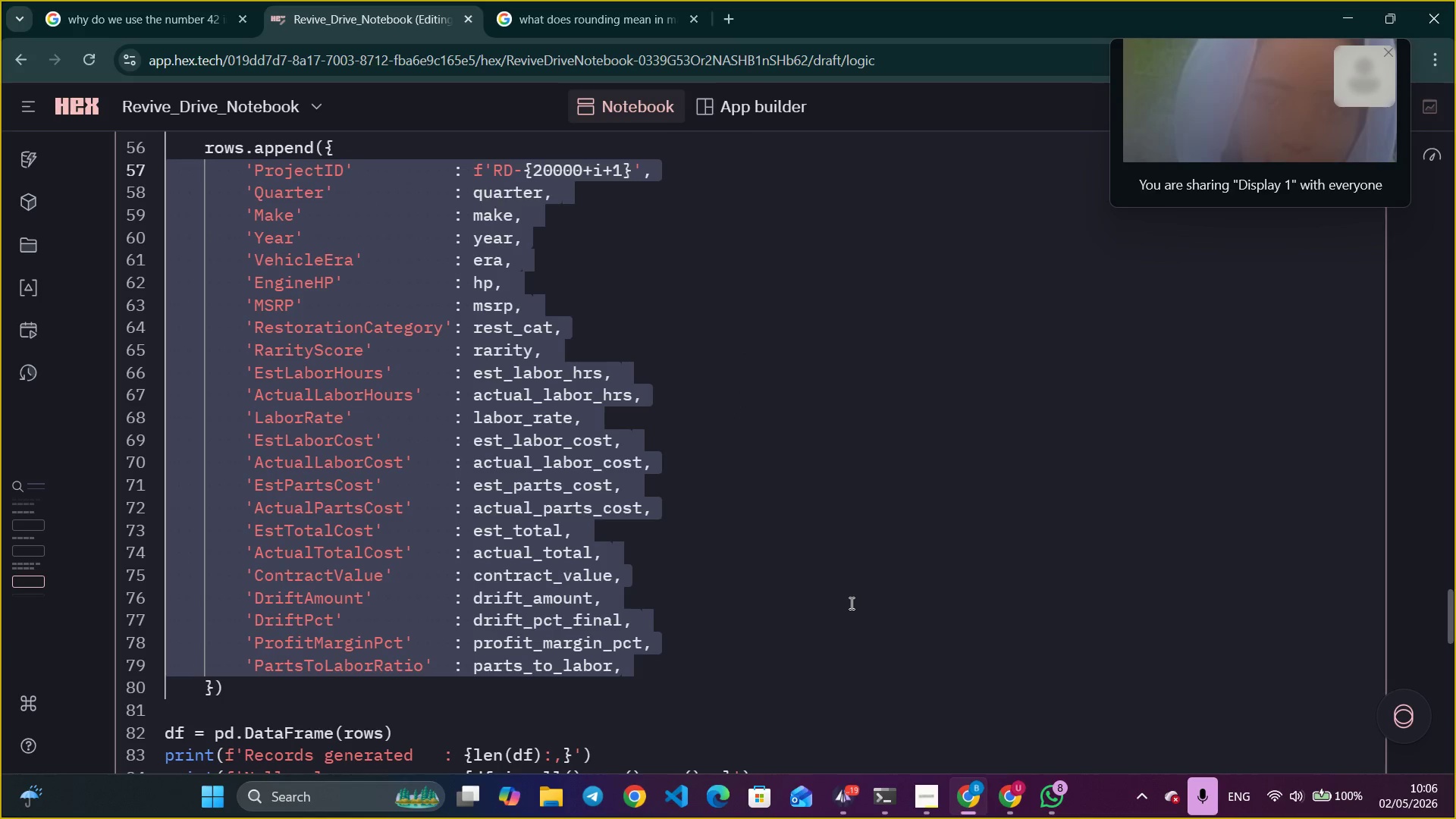 
left_click([850, 603])
 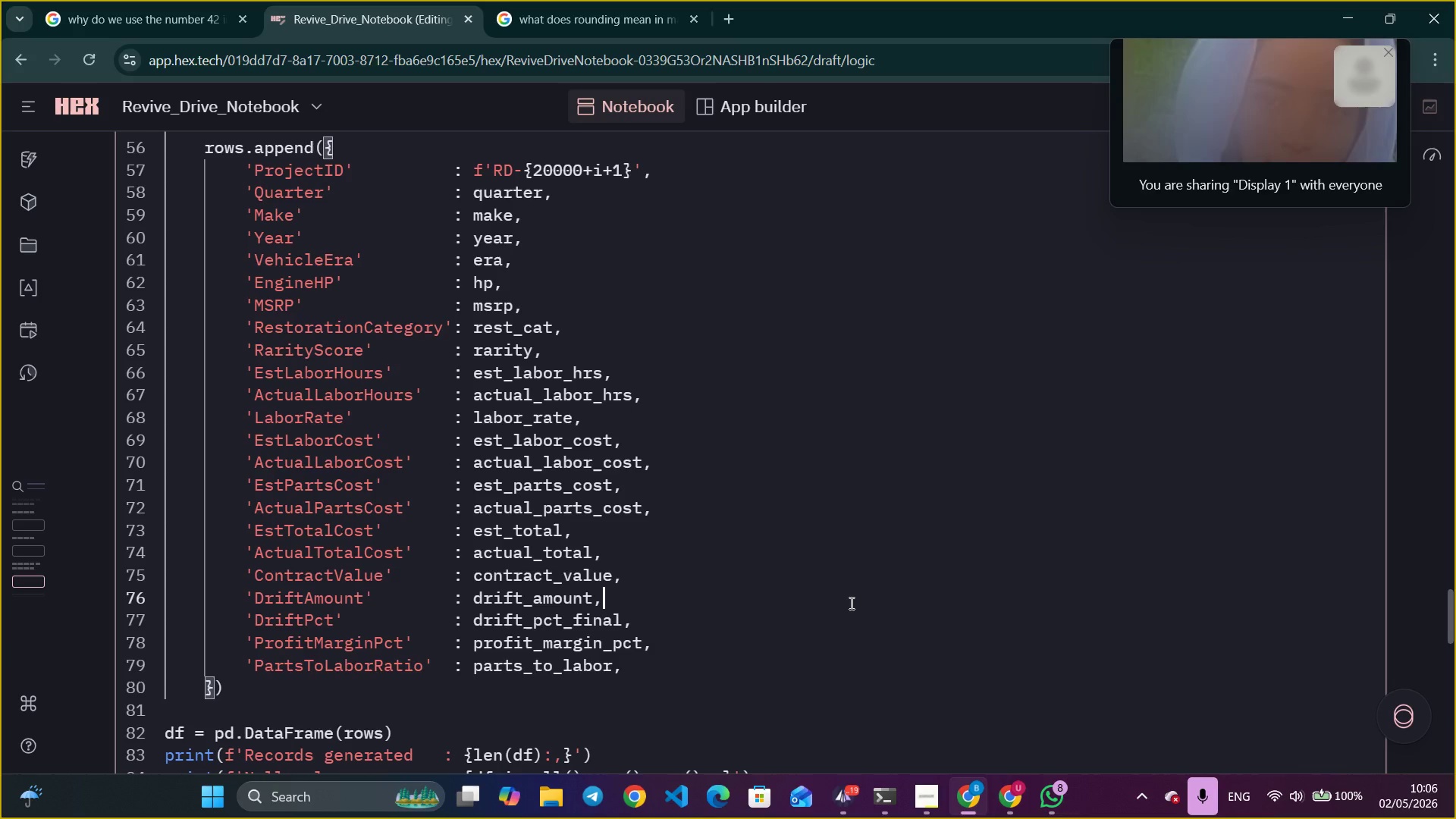 
wait(19.83)
 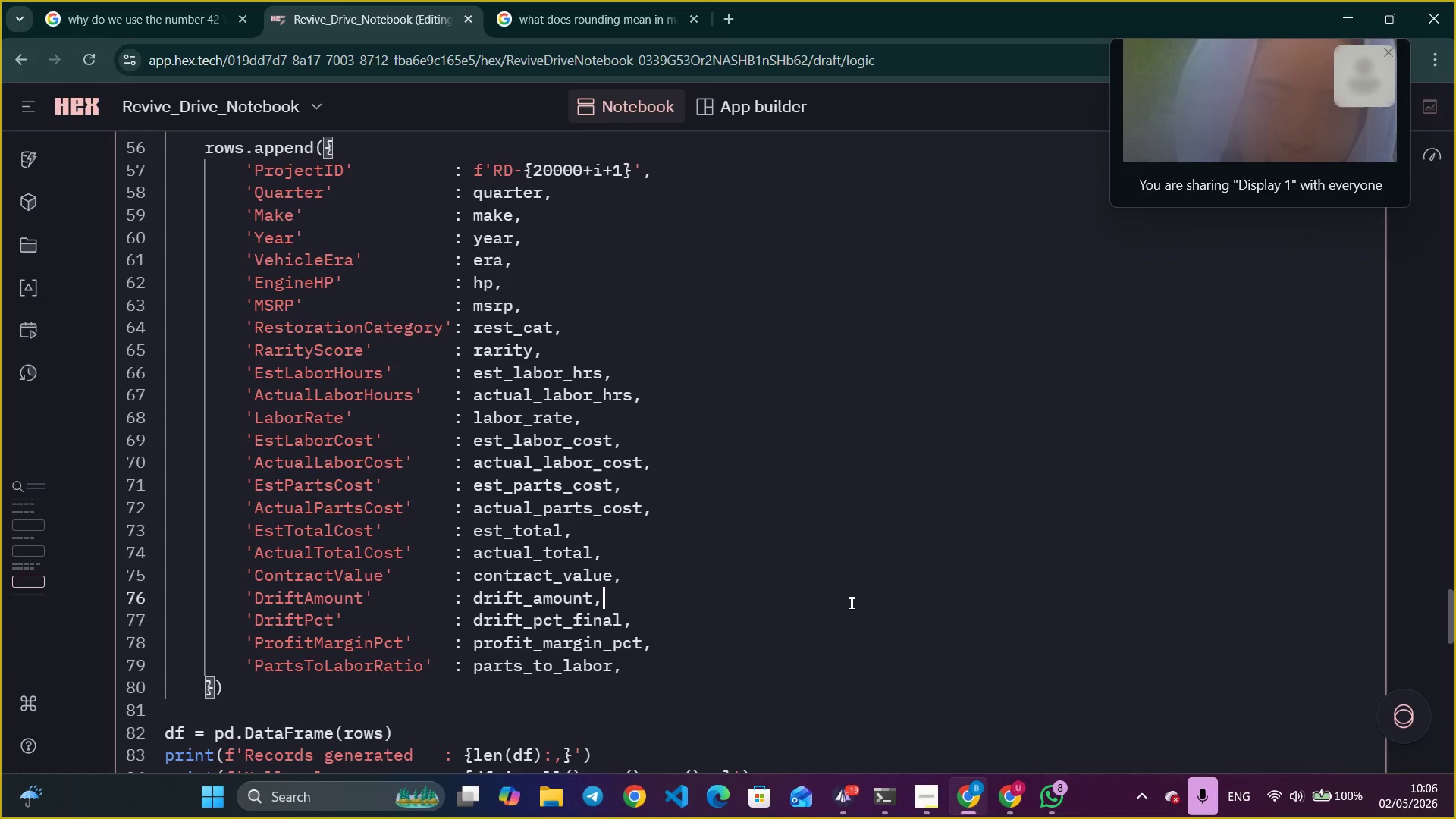 
left_click_drag(start_coordinate=[850, 603], to_coordinate=[511, 296])
 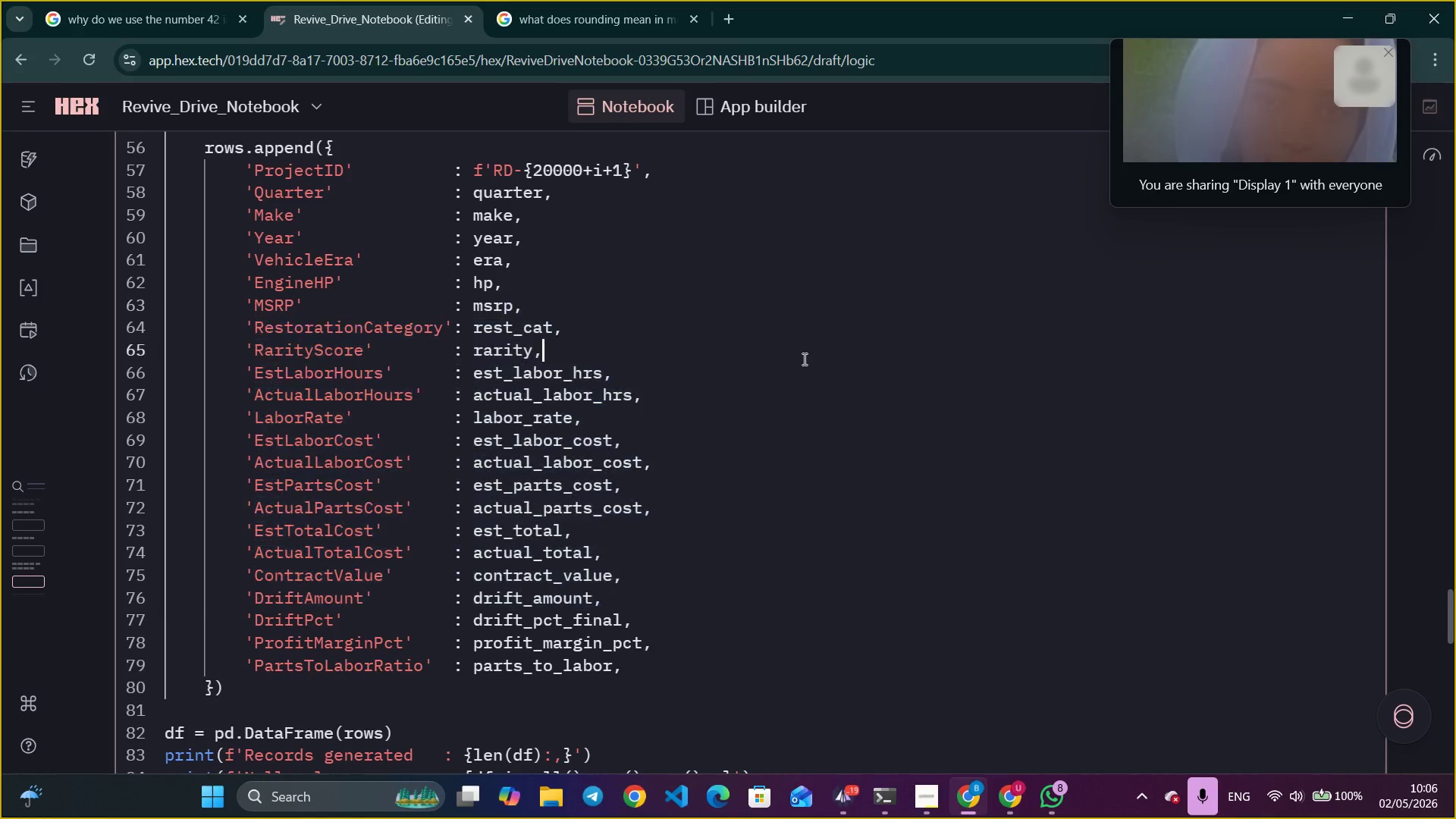 
left_click([803, 359])
 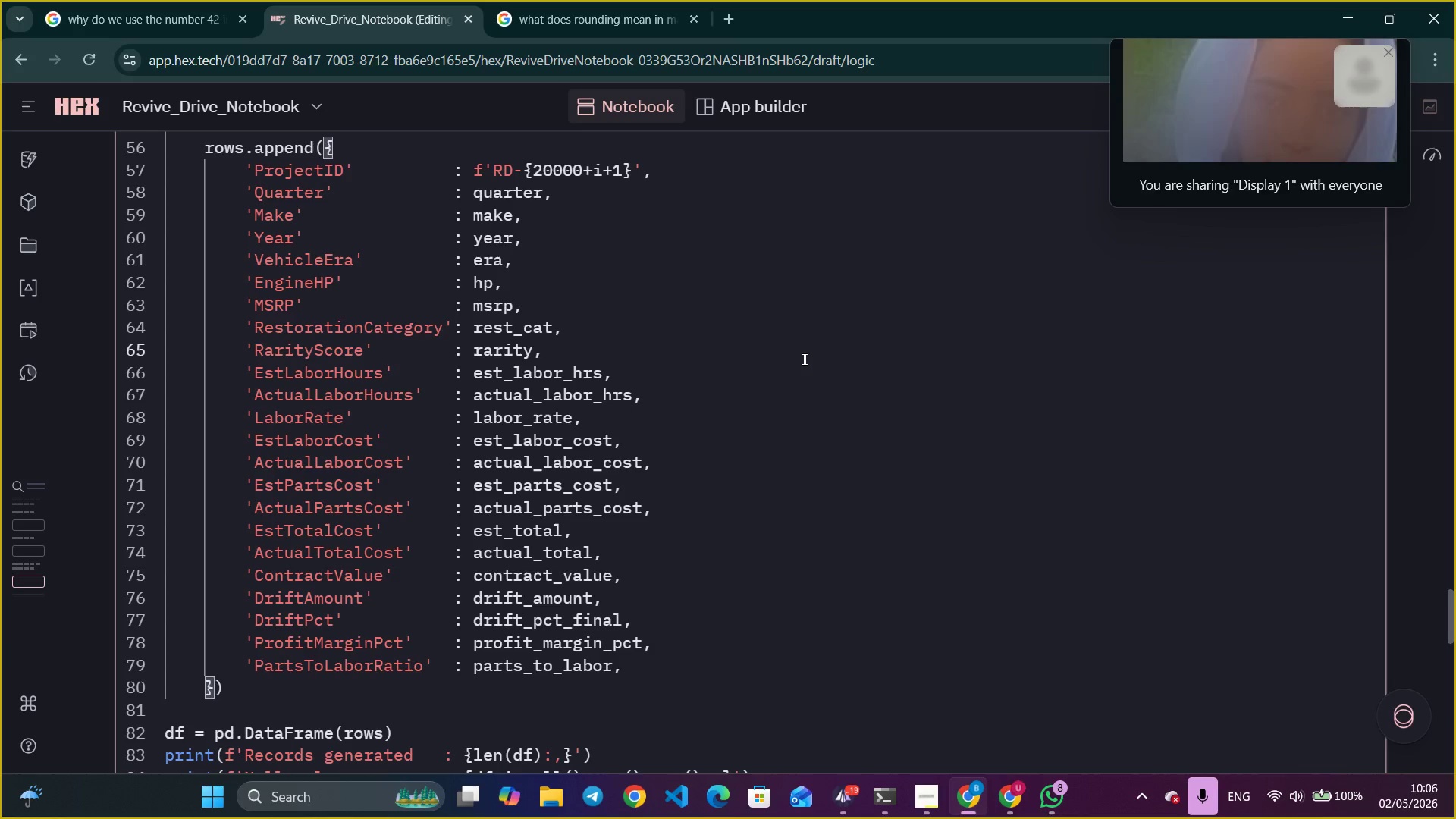 
wait(9.77)
 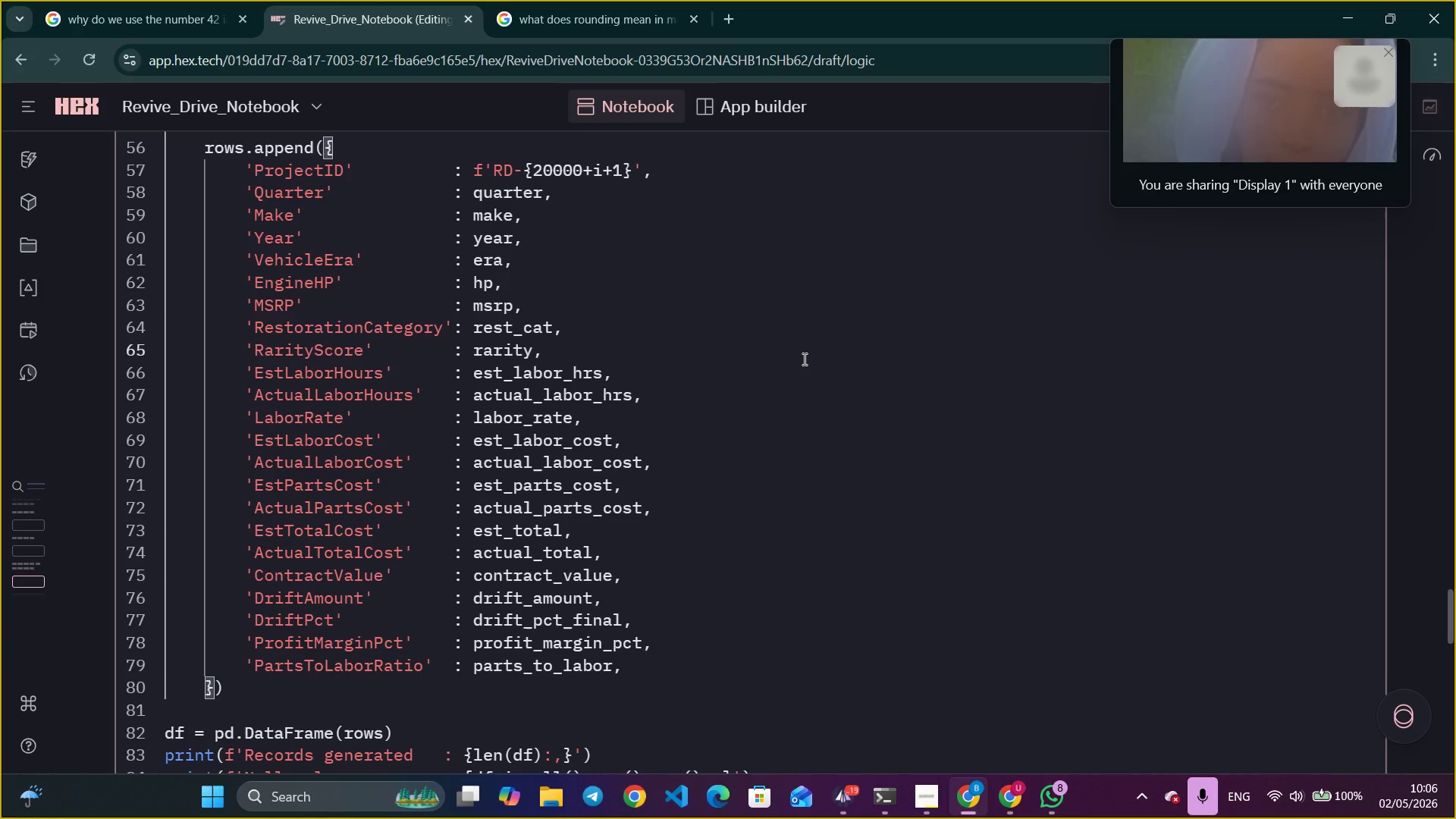 
left_click([1351, 17])